 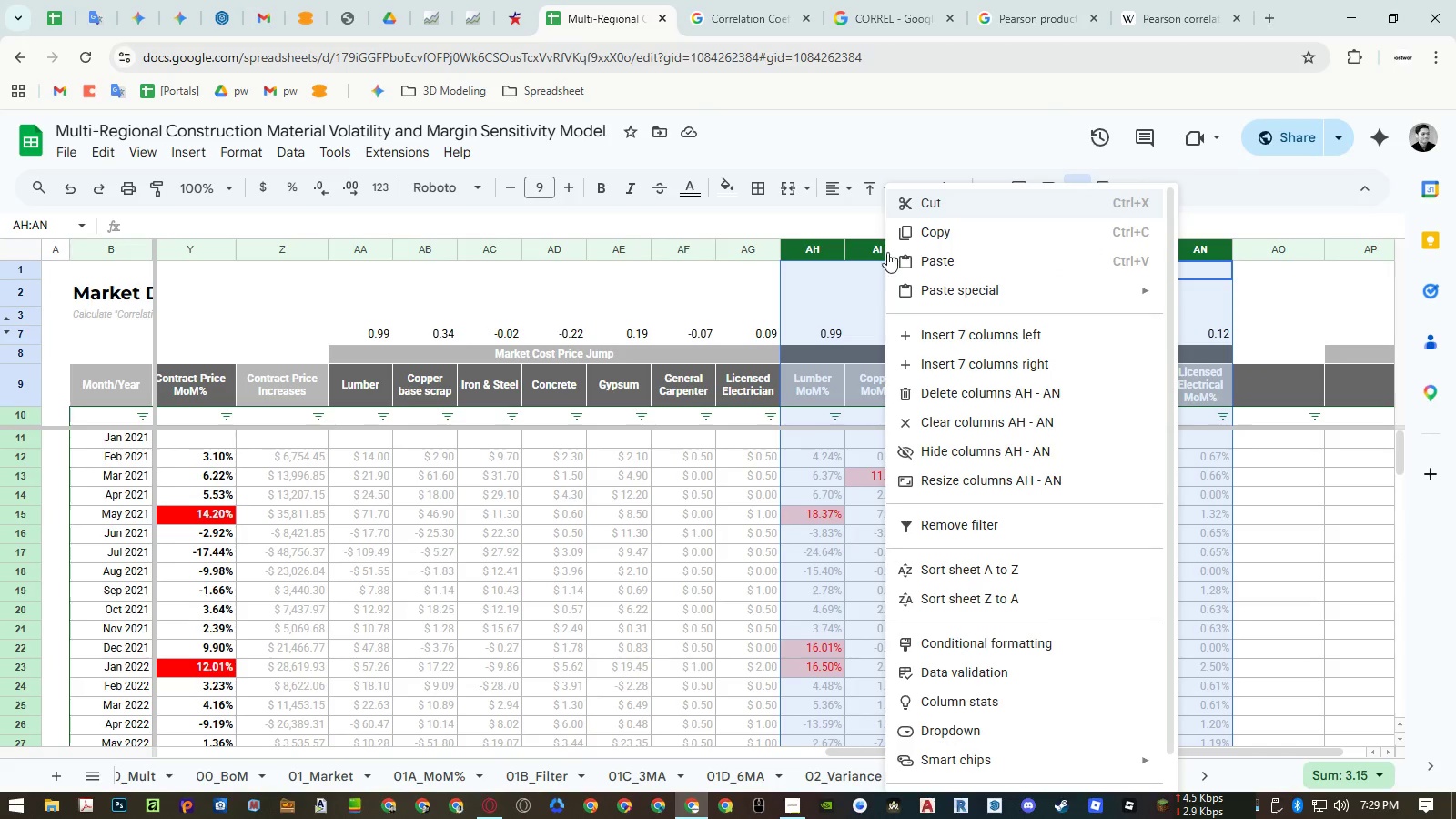 
left_click([938, 388])
 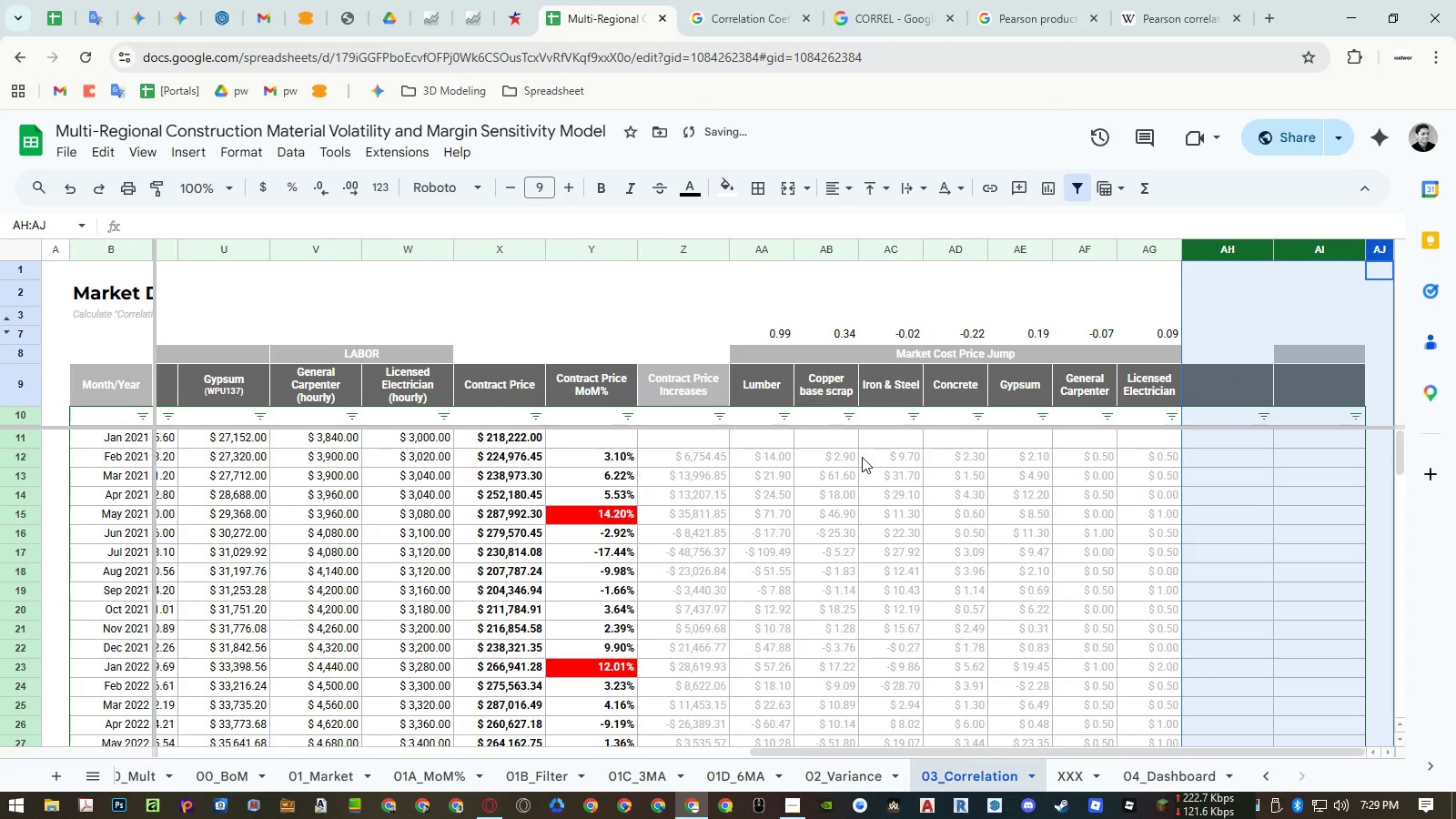 
left_click([858, 464])
 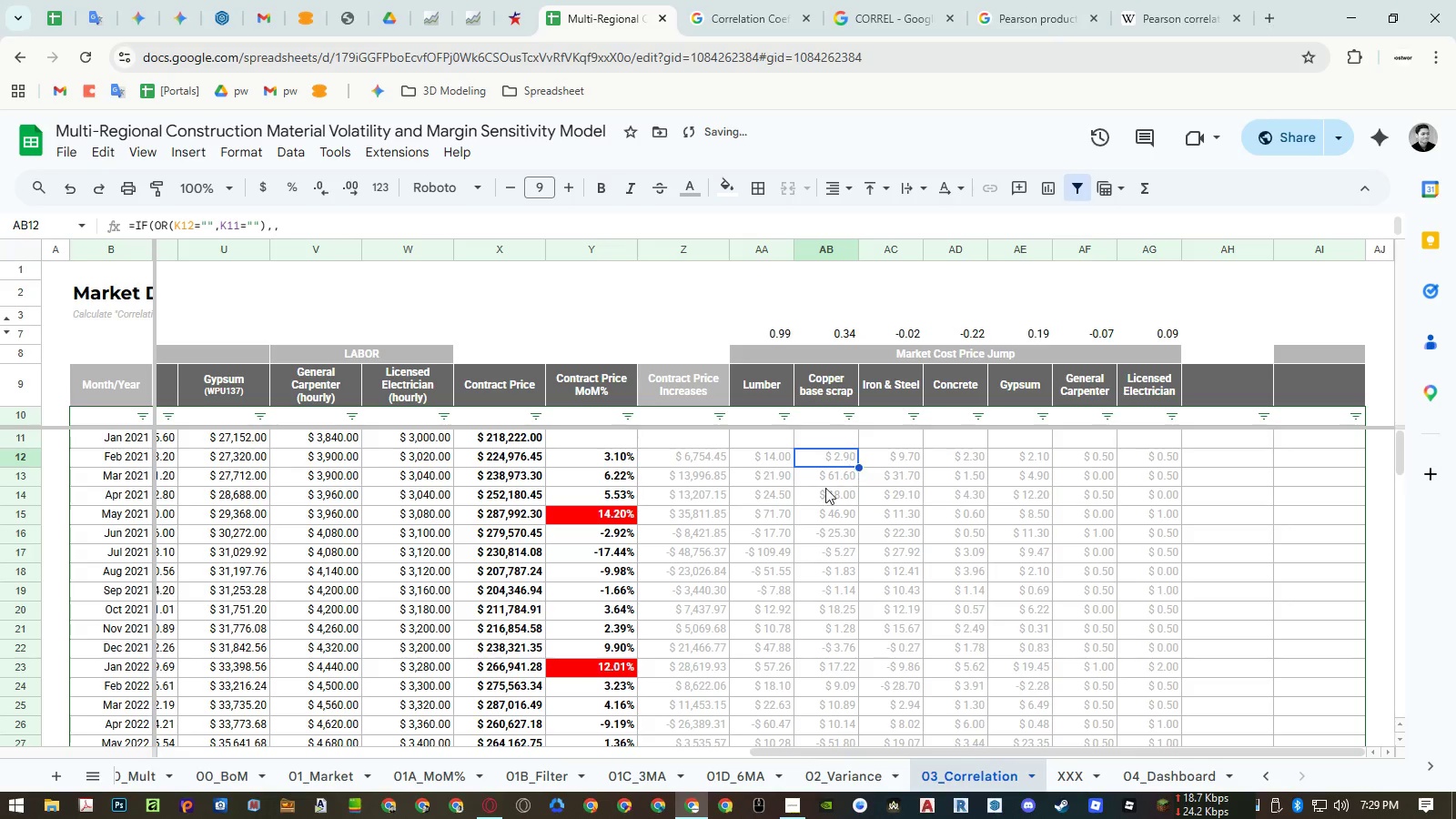 
scroll: coordinate [711, 432], scroll_direction: up, amount: 8.0
 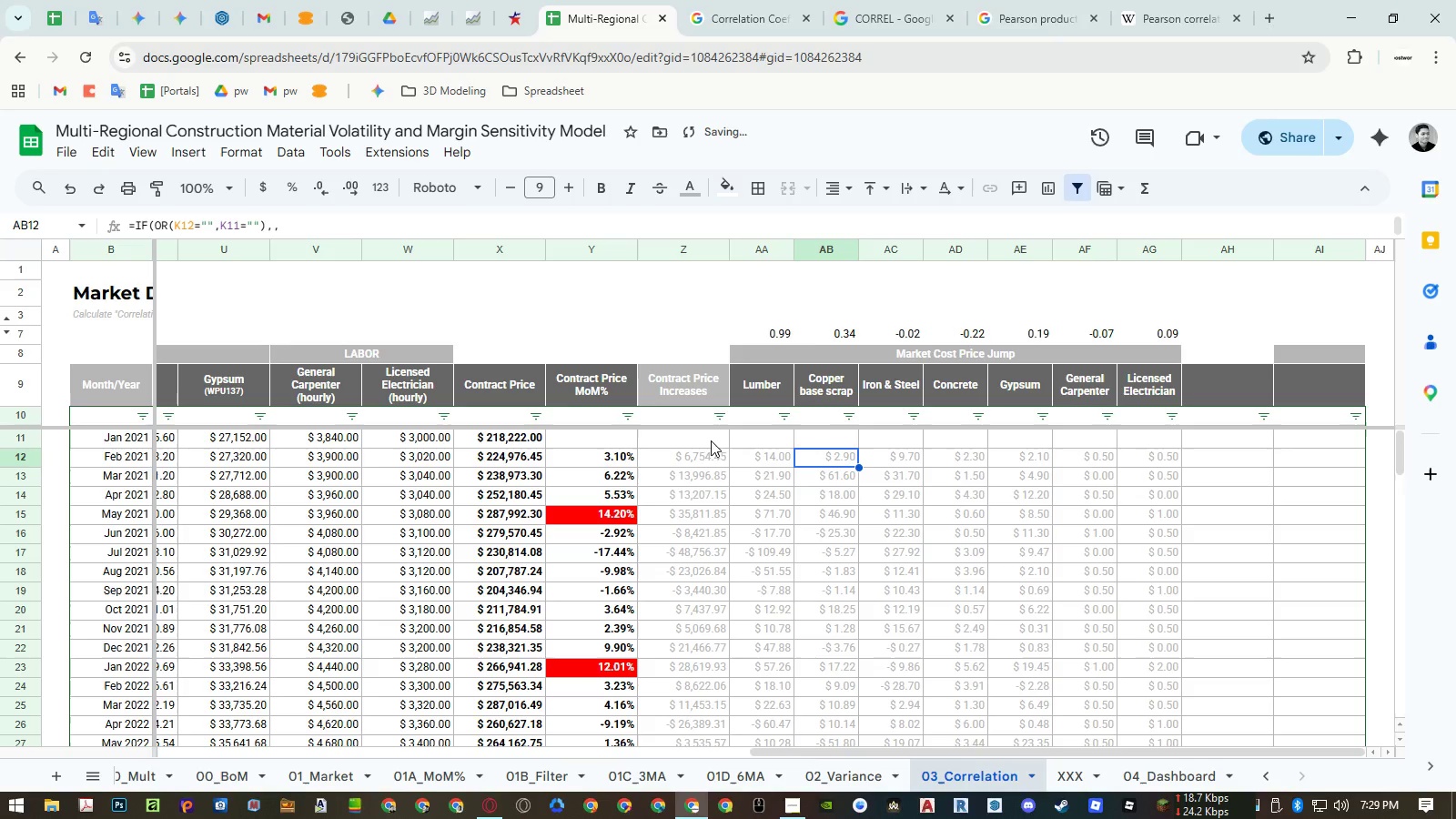 
hold_key(key=ShiftLeft, duration=1.05)
scroll: coordinate [710, 460], scroll_direction: up, amount: 14.0
 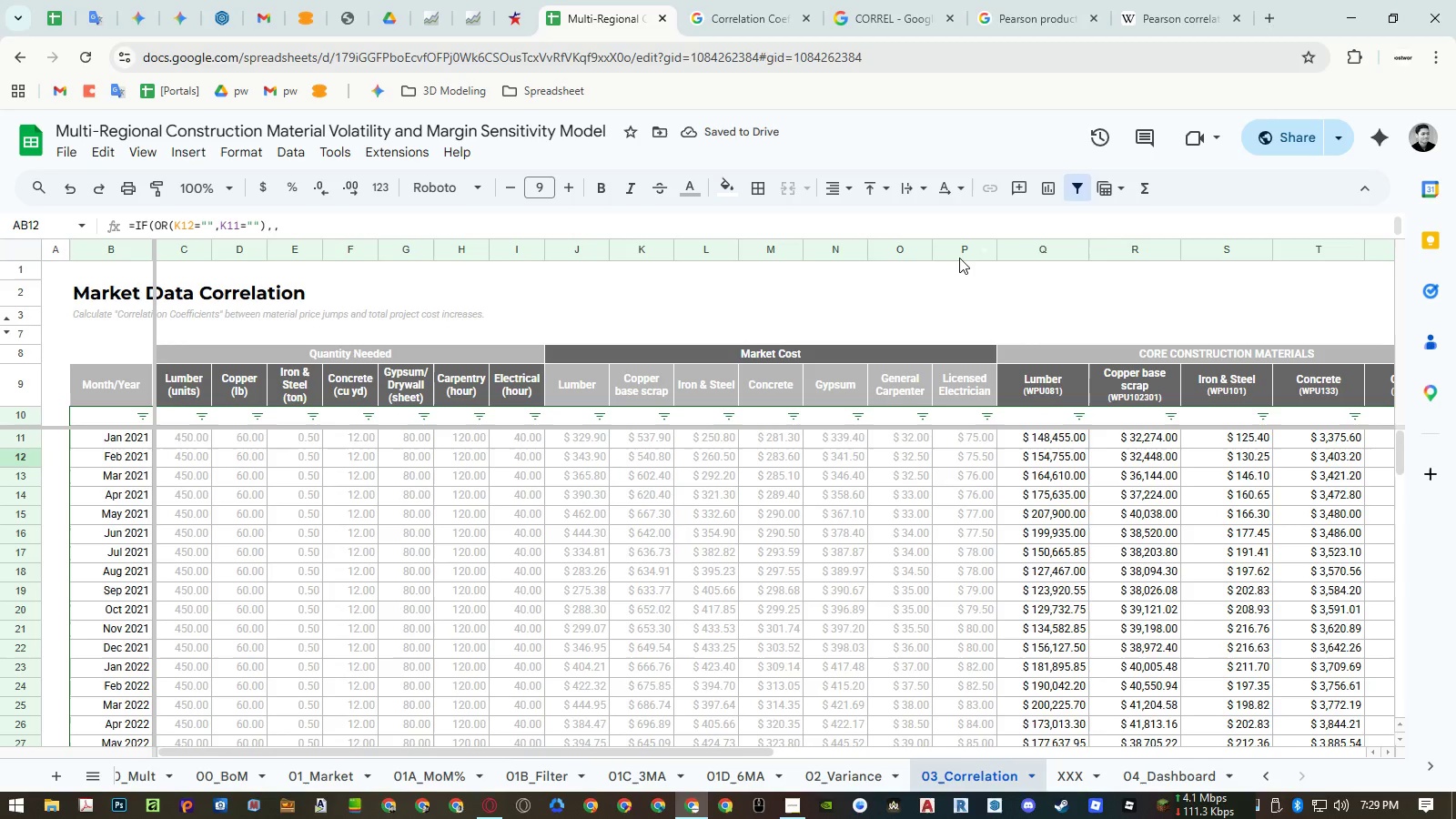 
left_click_drag(start_coordinate=[959, 254], to_coordinate=[184, 263])
 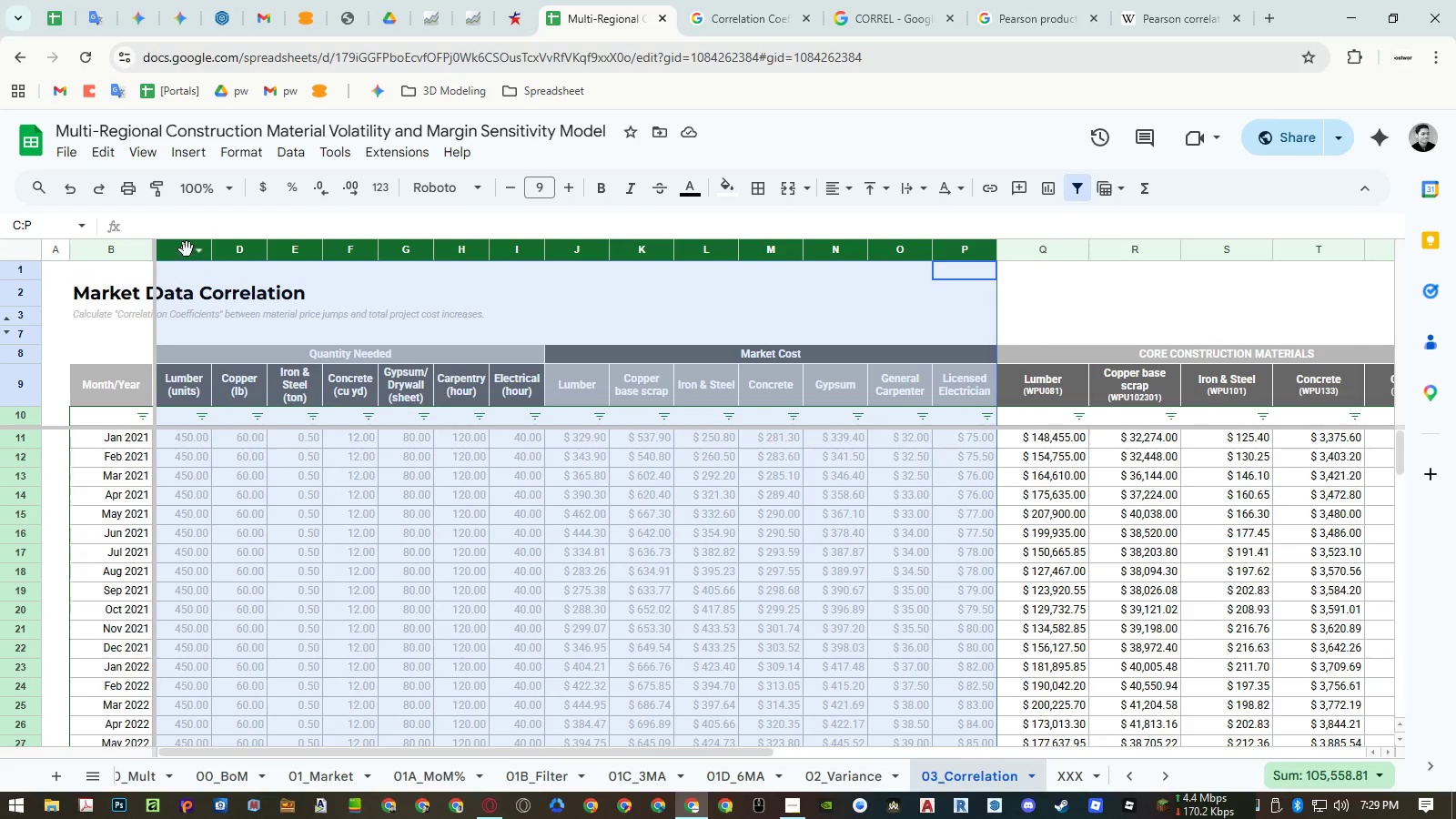 
right_click([187, 249])
 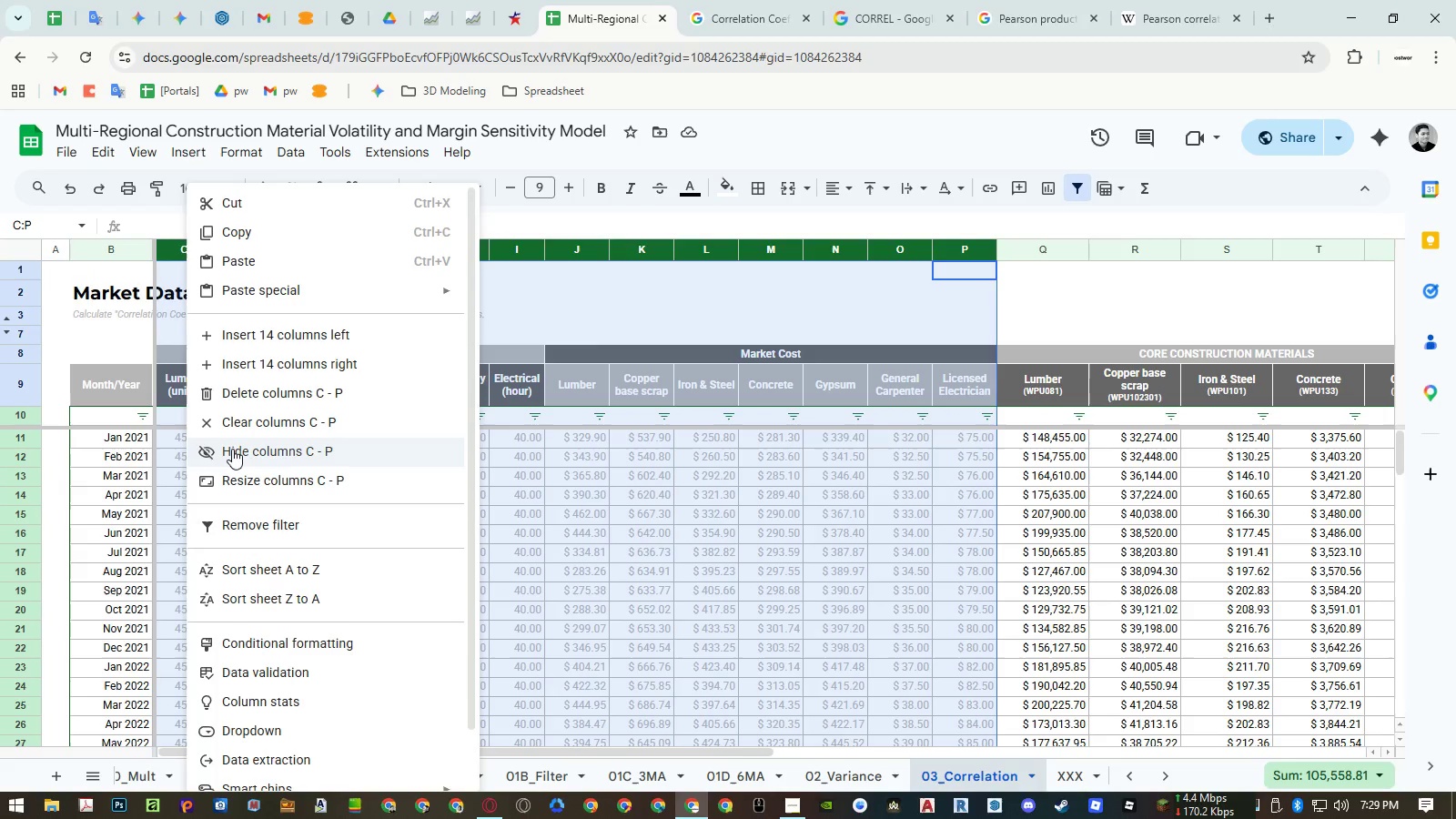 
left_click([232, 449])
 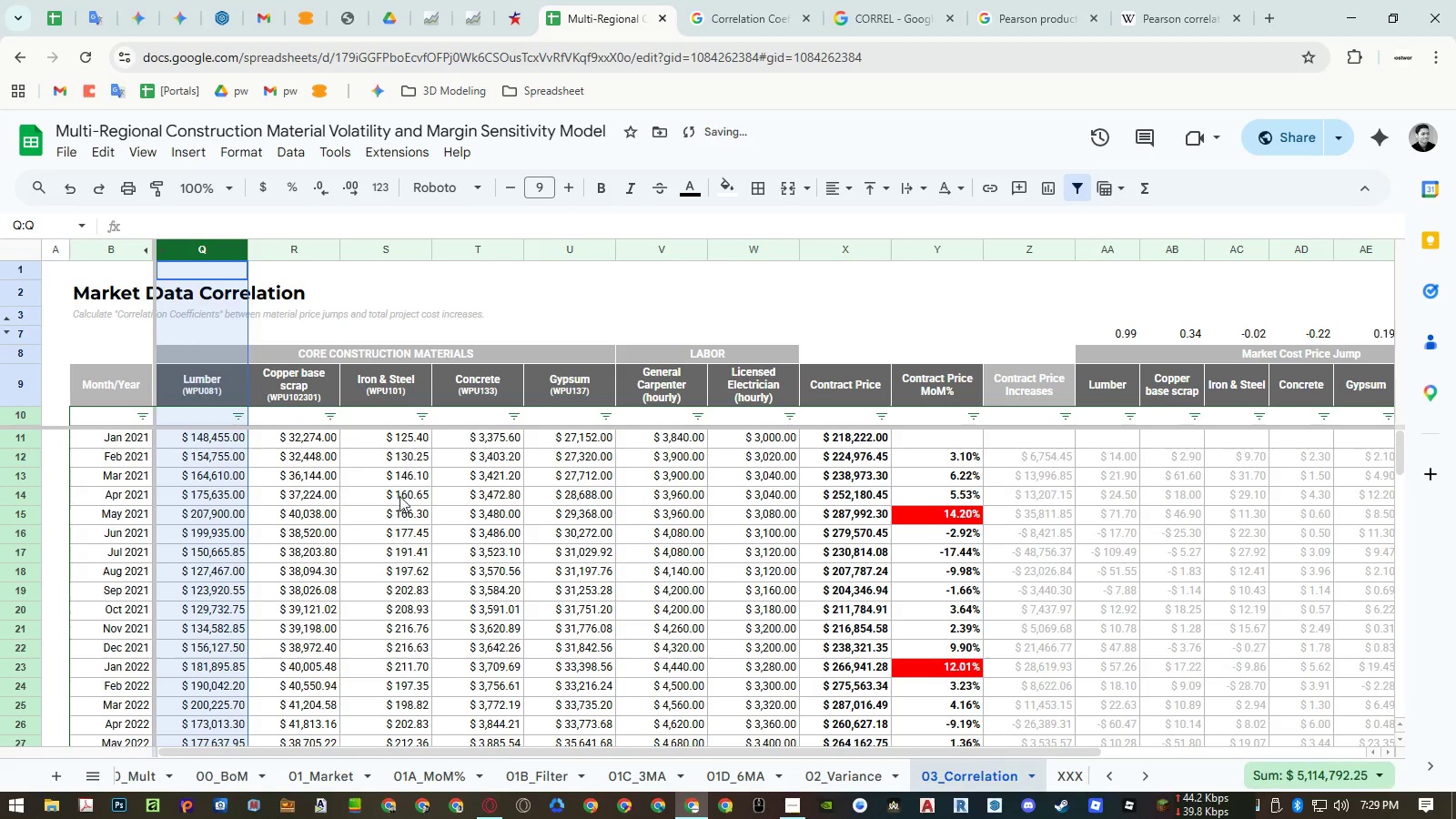 
left_click([437, 501])
 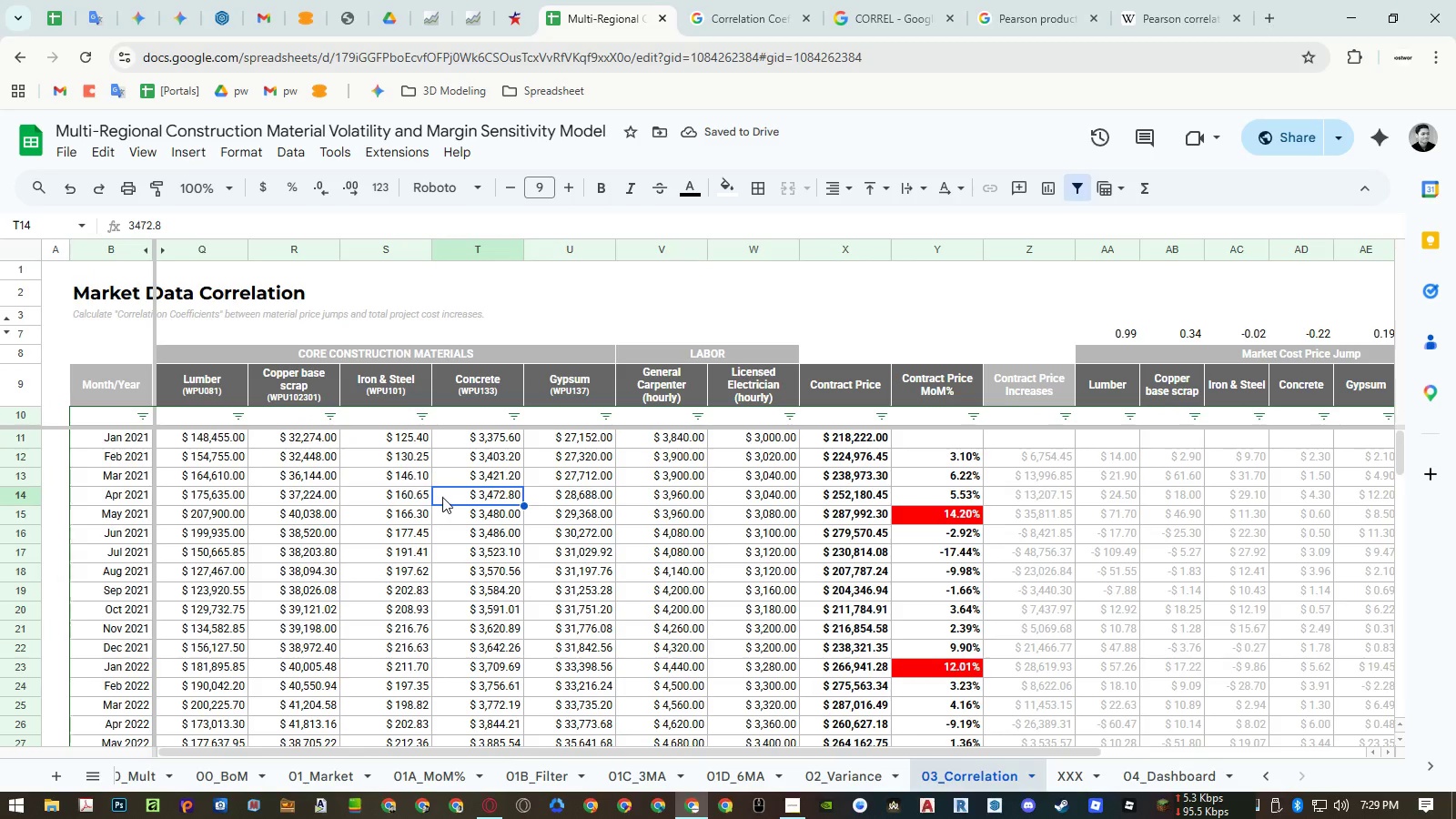 
hold_key(key=ShiftLeft, duration=1.11)
scroll: coordinate [459, 483], scroll_direction: down, amount: 14.0
 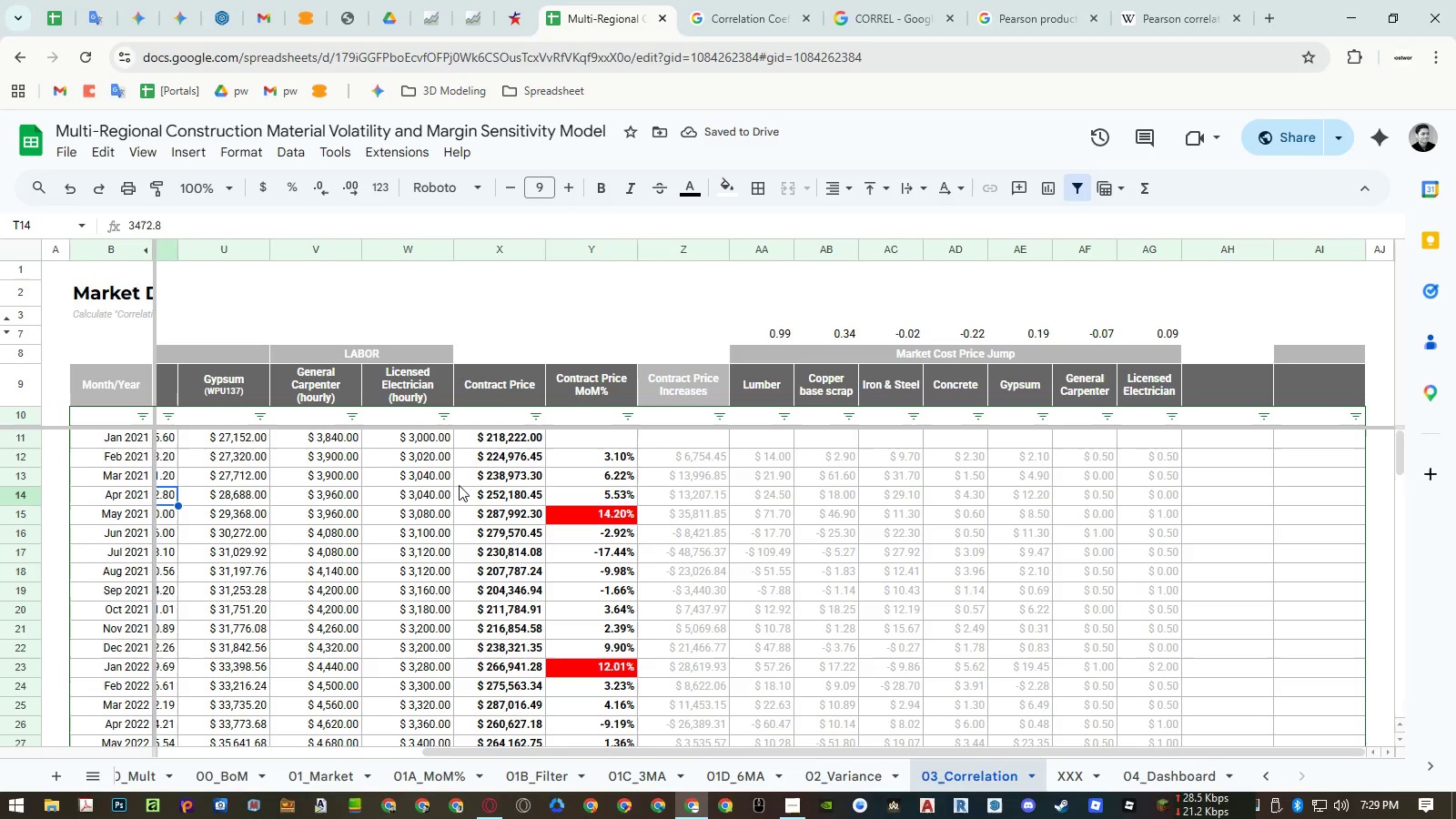 
left_click([785, 804])